 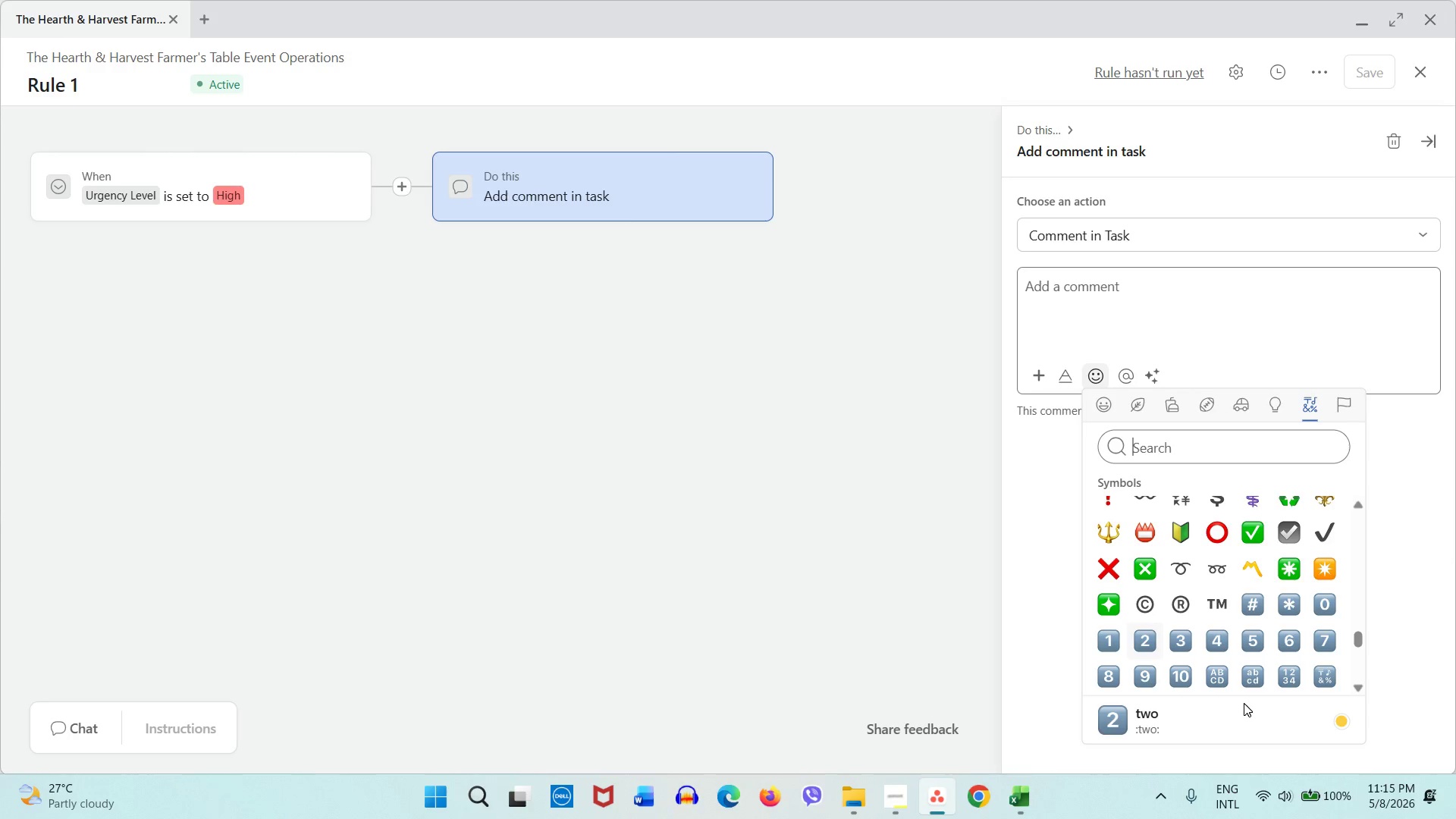 
scroll: coordinate [1219, 664], scroll_direction: down, amount: 2.0
 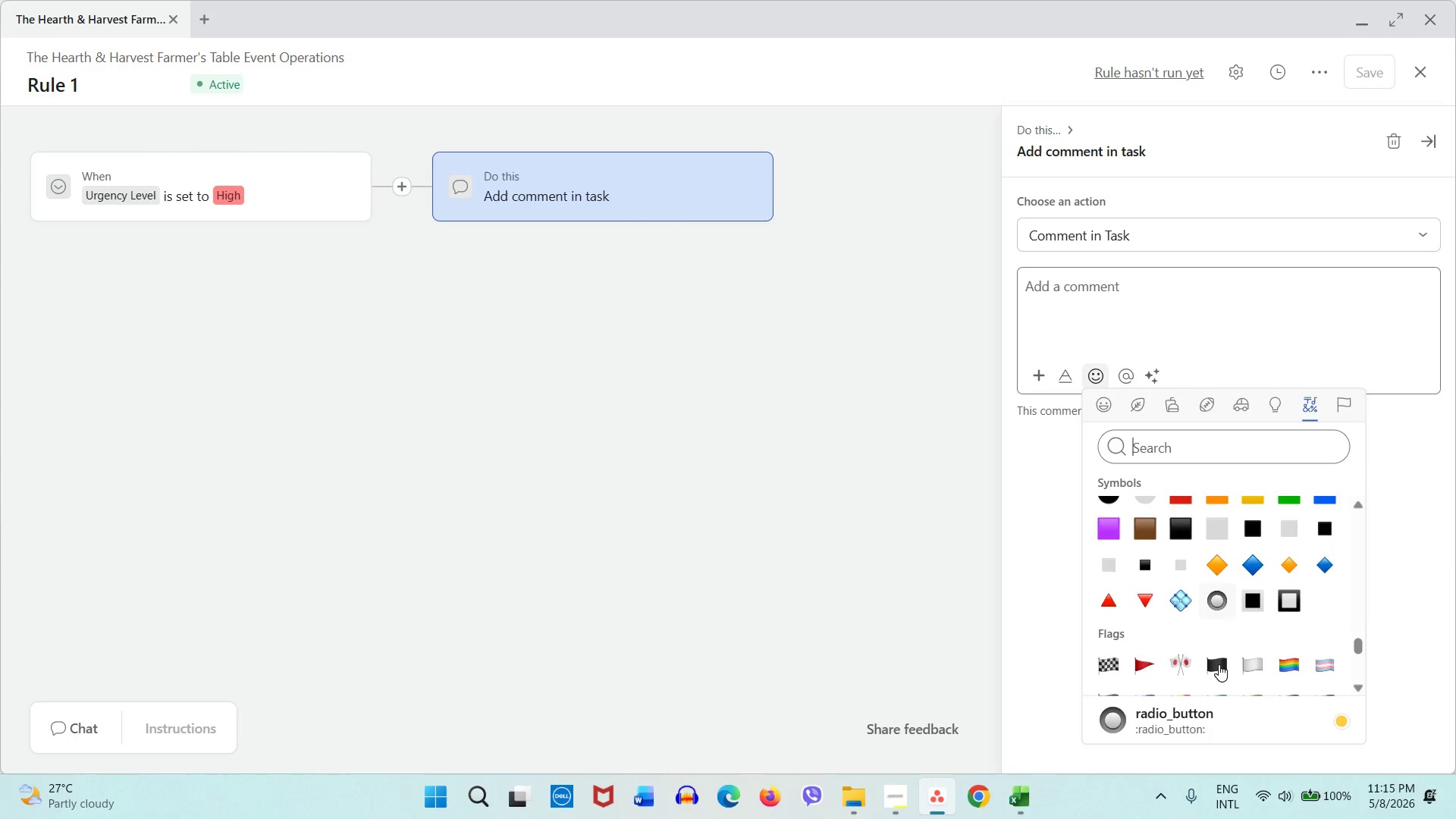 
scroll: coordinate [1219, 664], scroll_direction: up, amount: 17.0
 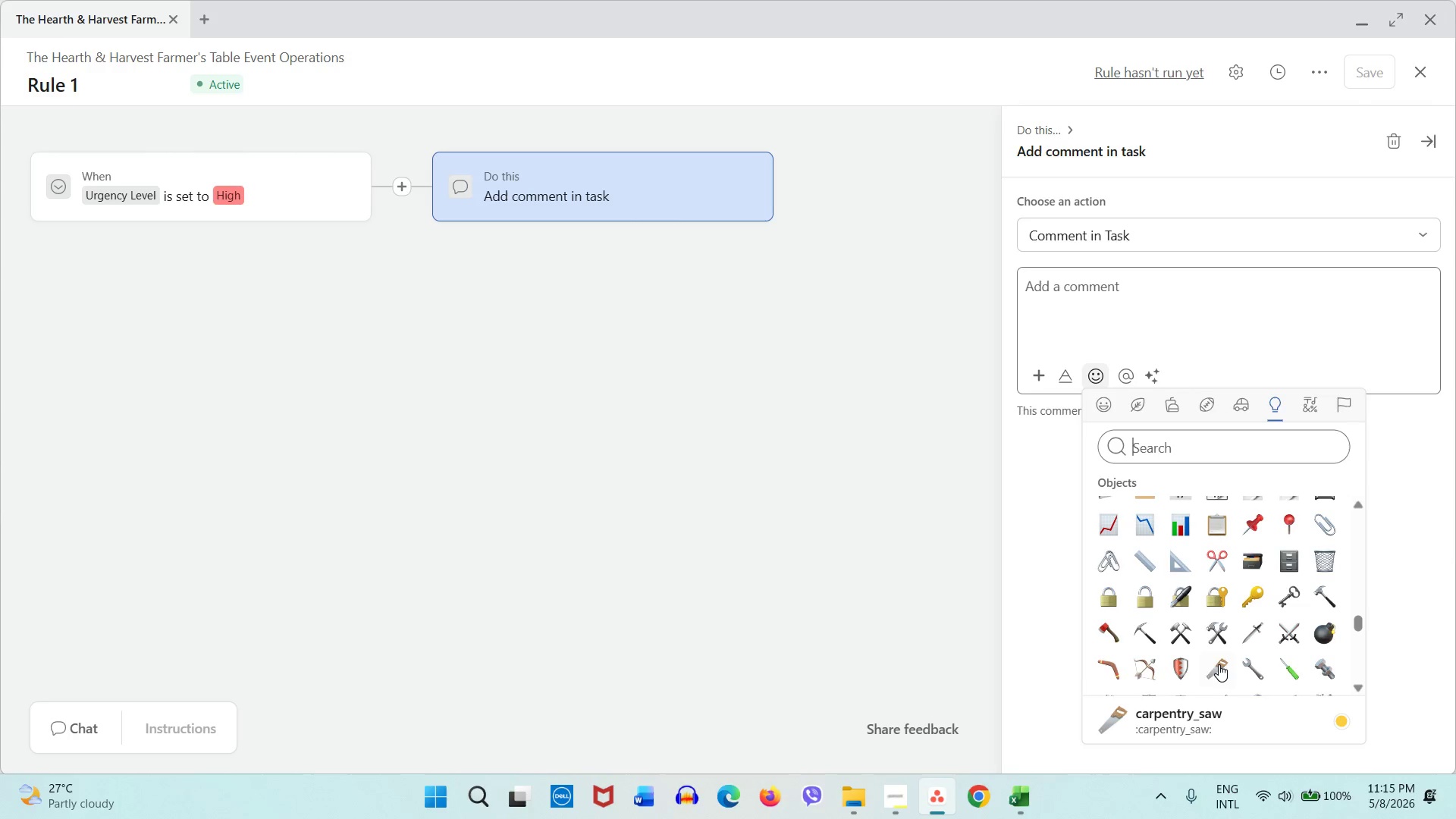 
scroll: coordinate [1219, 664], scroll_direction: down, amount: 1.0
 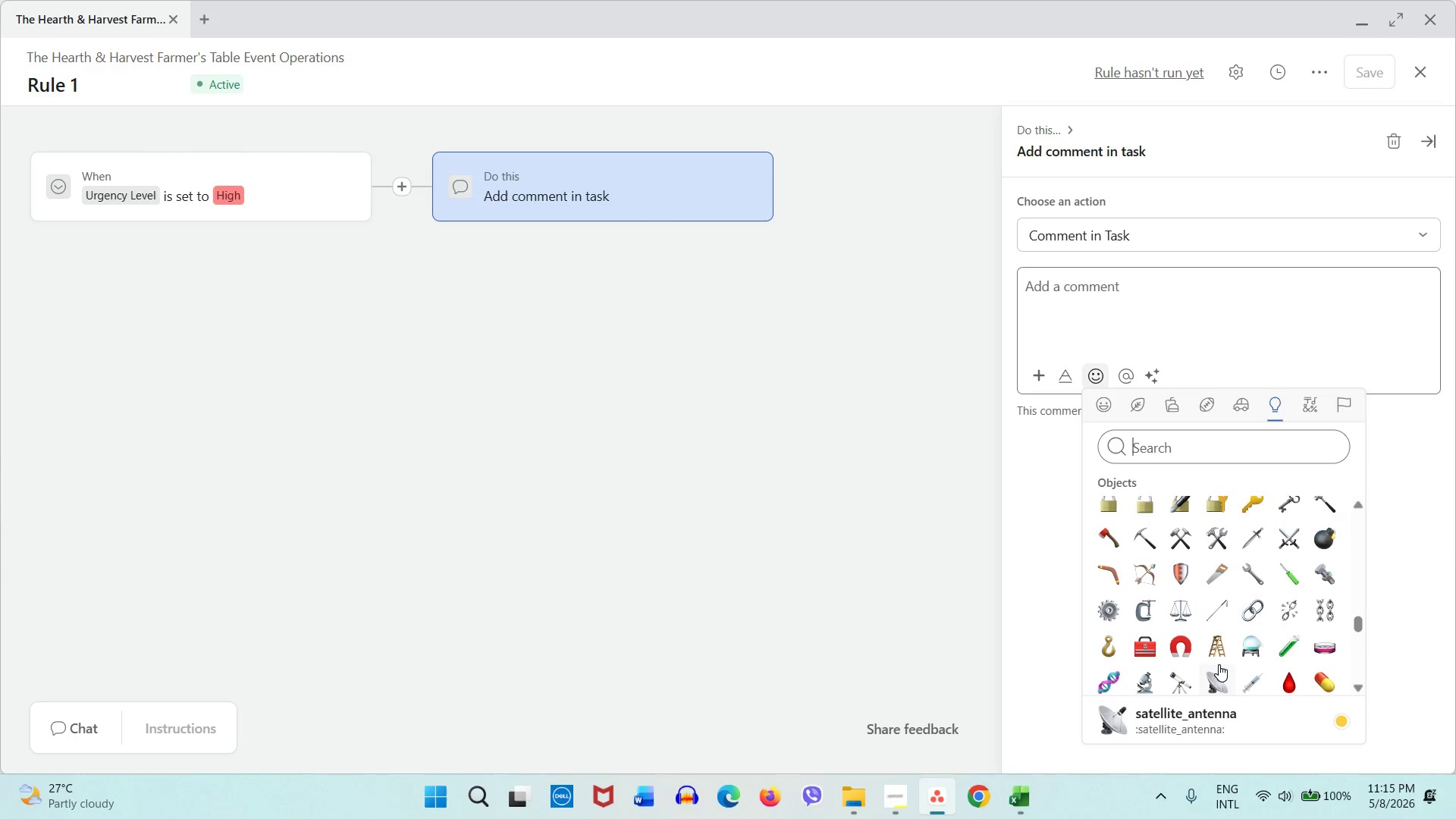 
scroll: coordinate [1219, 664], scroll_direction: up, amount: 1.0
 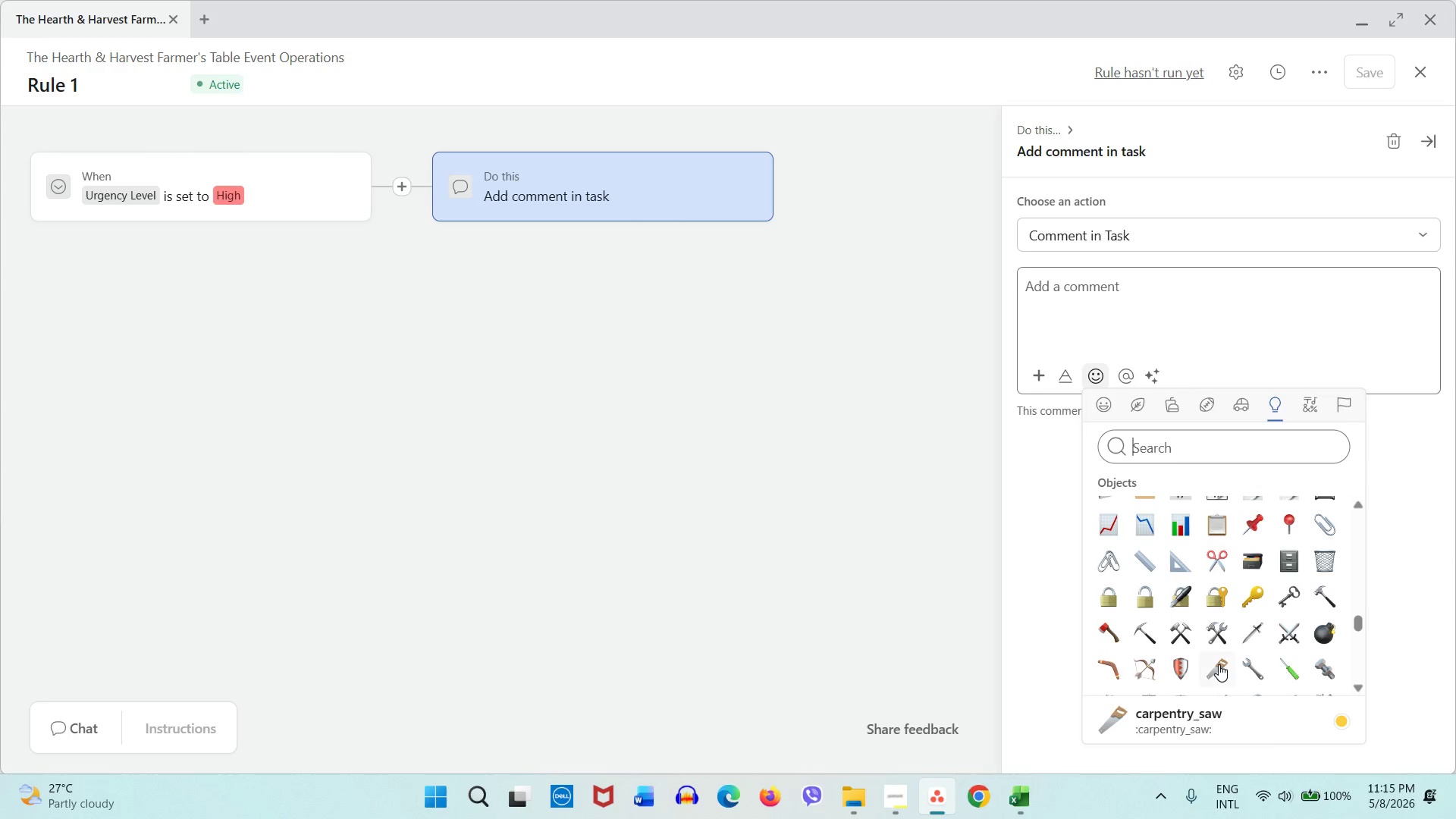 
scroll: coordinate [1219, 664], scroll_direction: down, amount: 2.0
 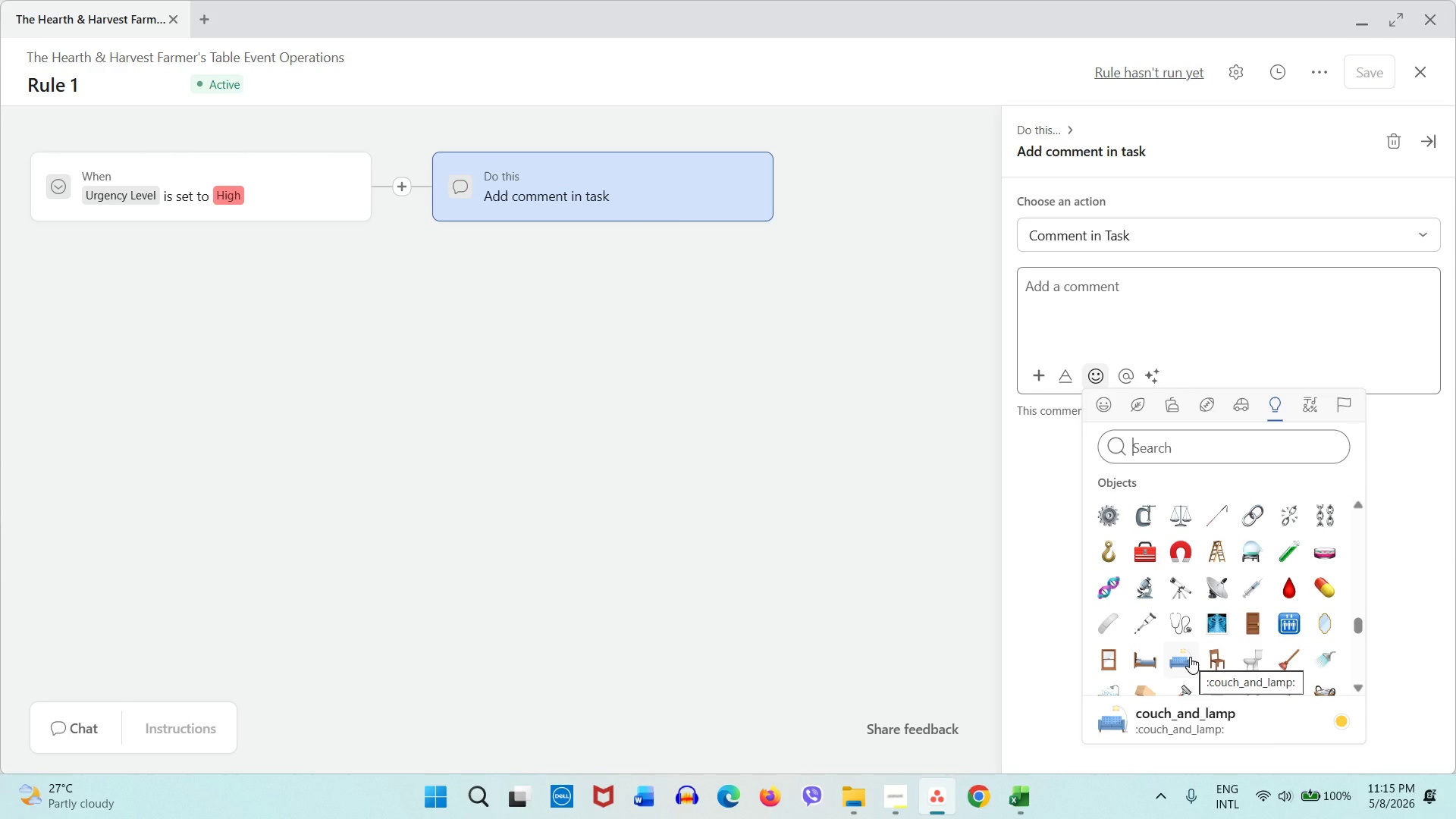 
scroll: coordinate [1190, 657], scroll_direction: up, amount: 5.0
 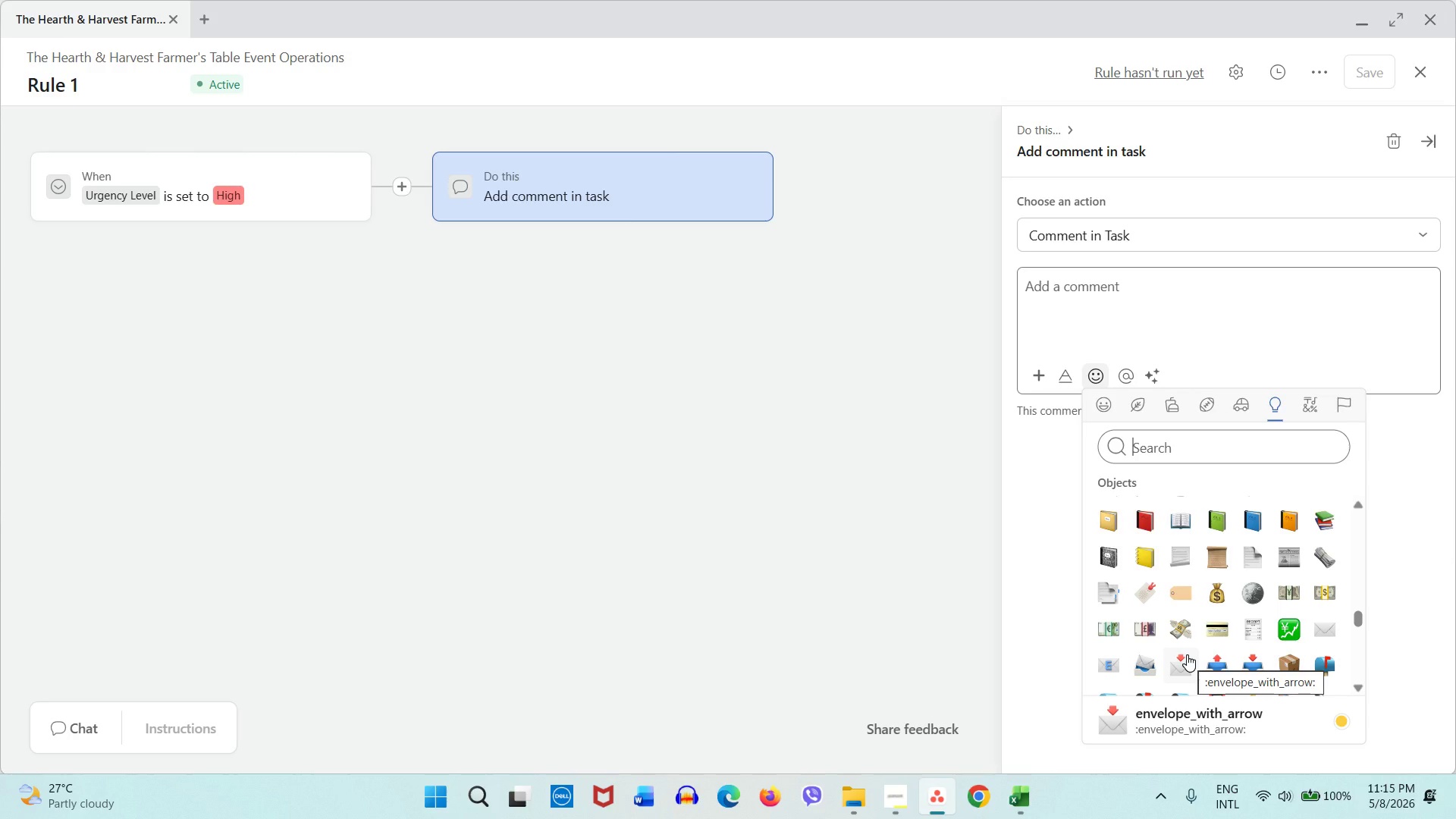 
wait(6.5)
 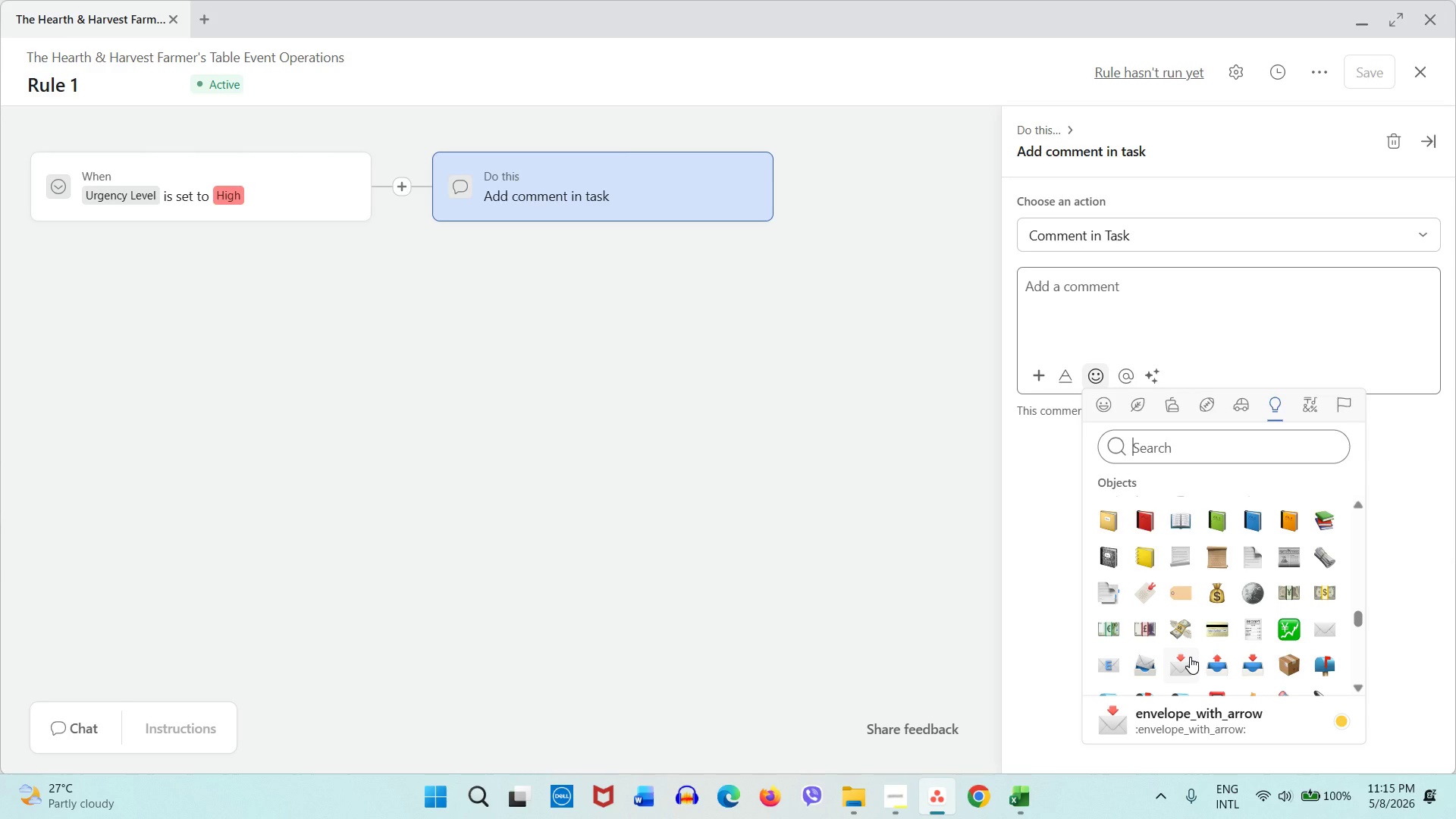 
scroll: coordinate [1187, 654], scroll_direction: up, amount: 5.0
 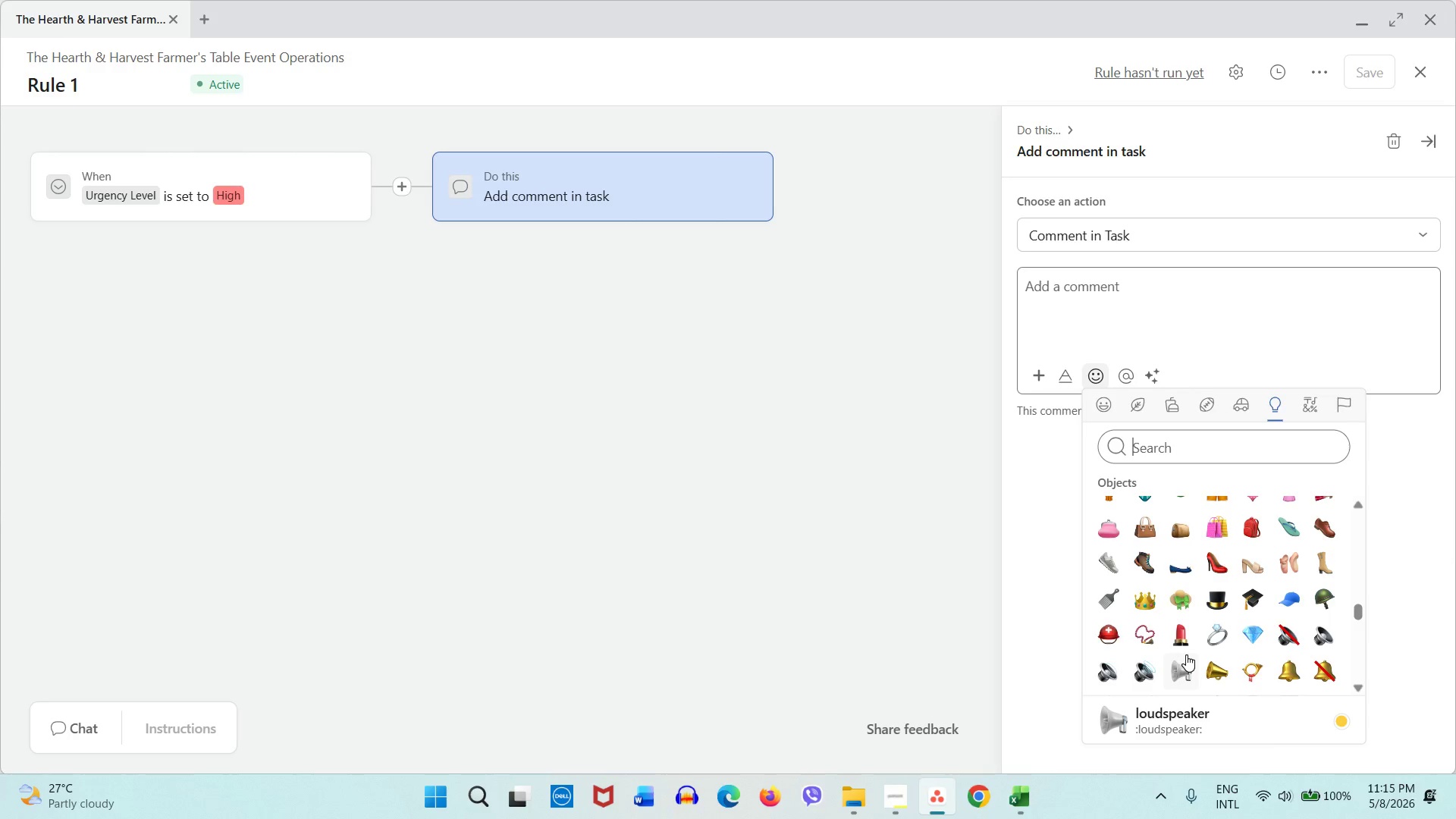 
scroll: coordinate [1186, 654], scroll_direction: down, amount: 1.0
 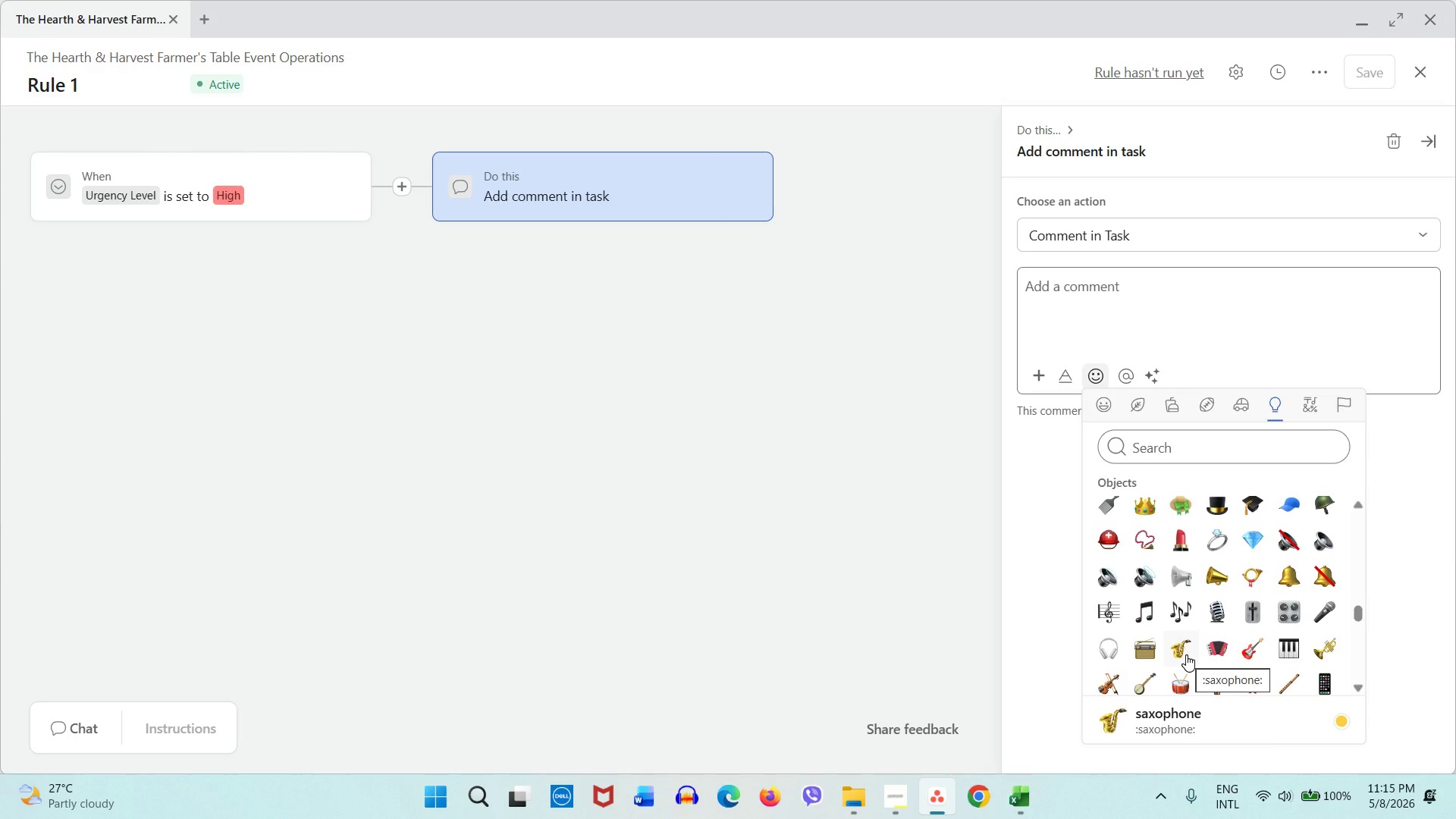 
scroll: coordinate [1185, 654], scroll_direction: up, amount: 7.0
 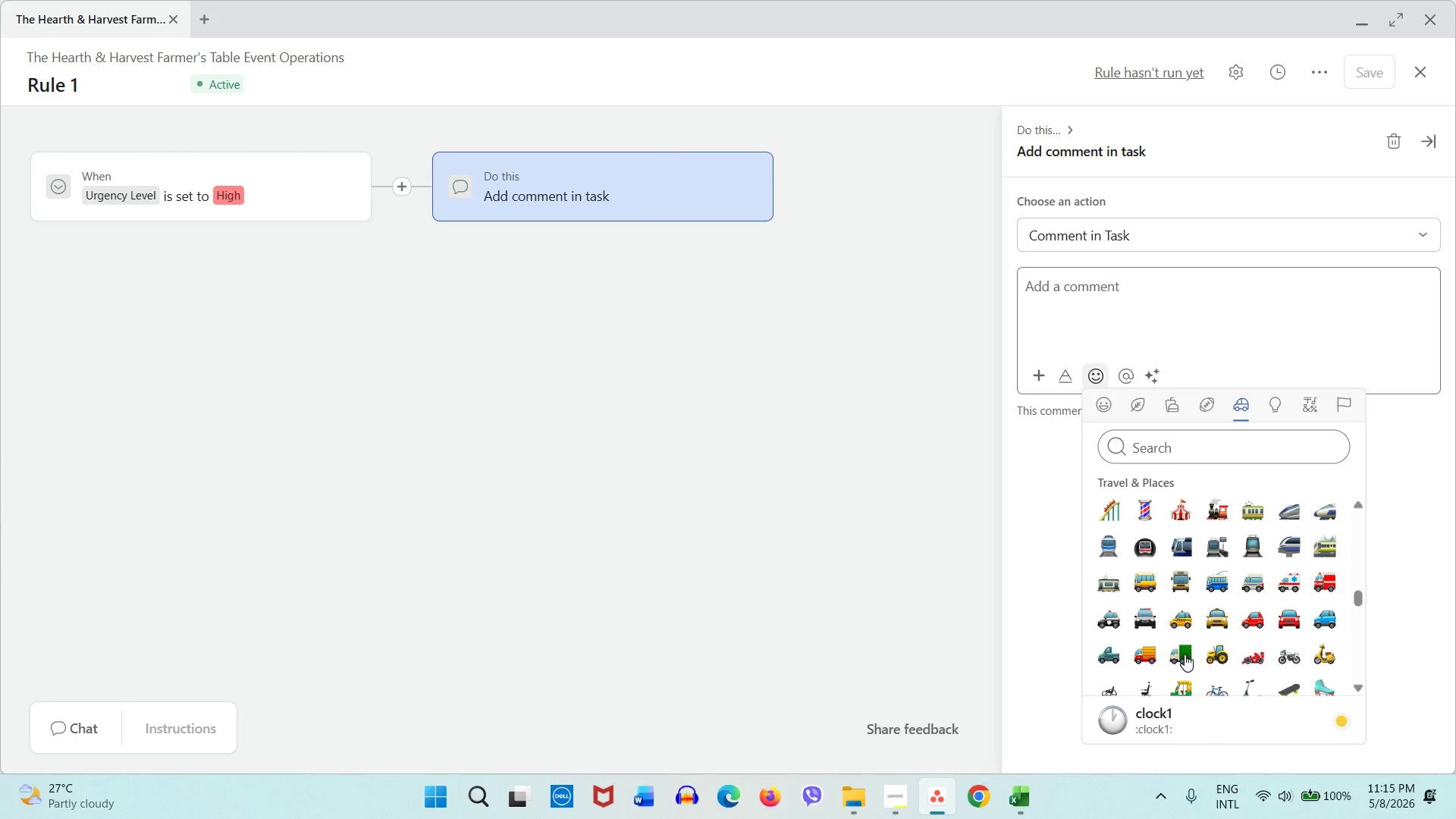 
scroll: coordinate [1185, 654], scroll_direction: down, amount: 2.0
 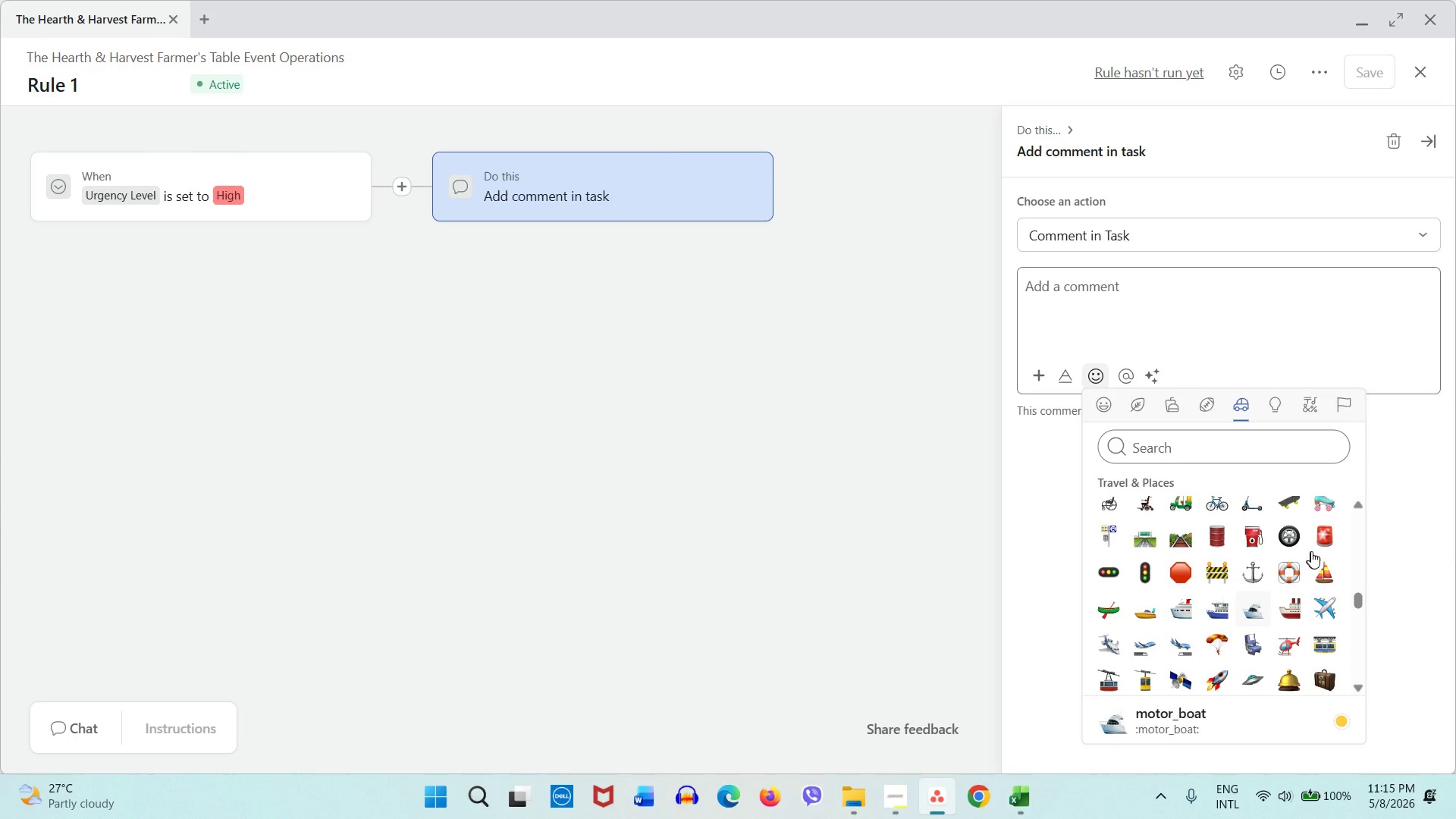 
left_click([1323, 542])
 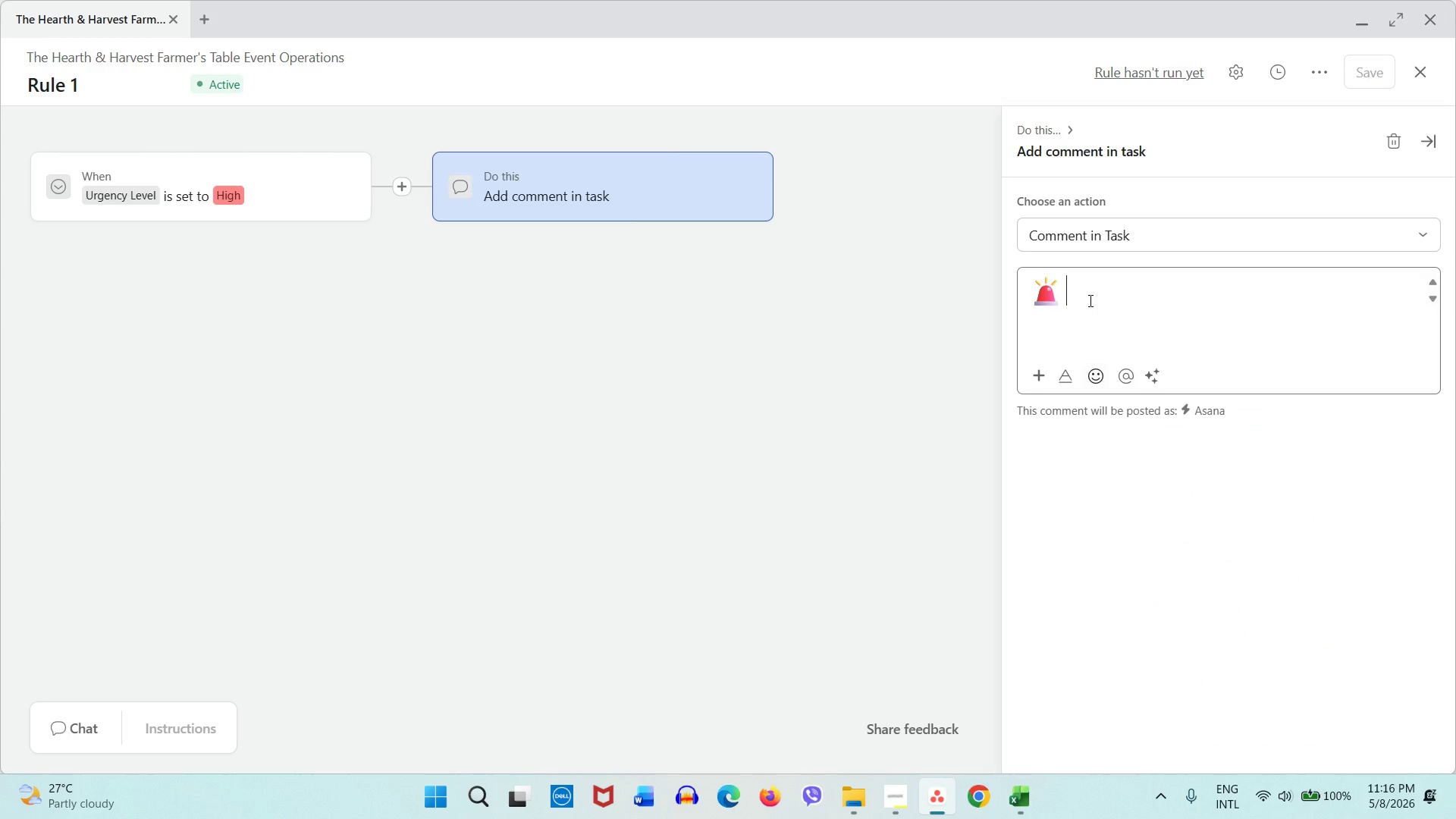 
left_click([1089, 300])
 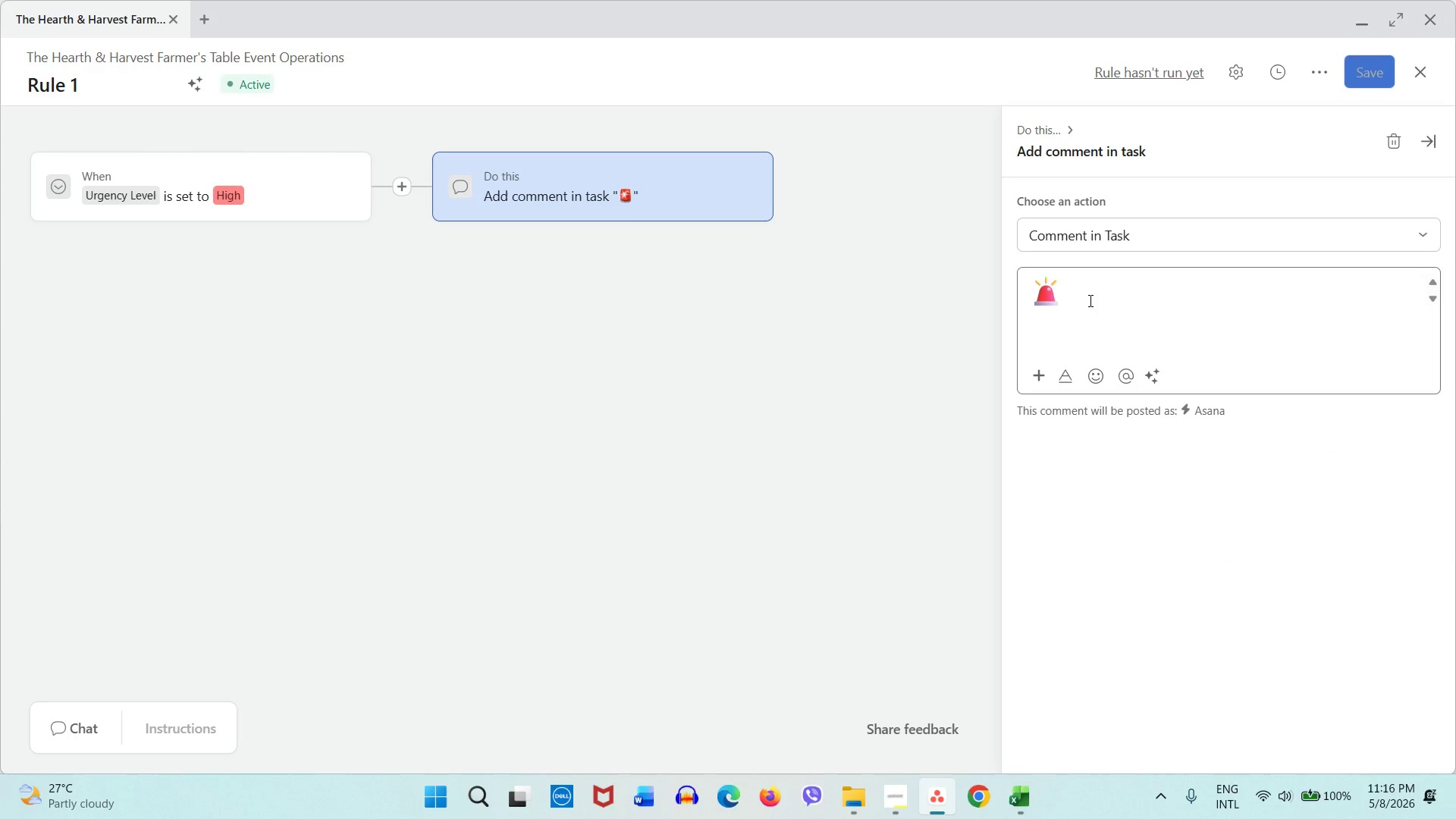 
type(HIGH PRIORITY TAK)
key(Backspace)
type(SK)
 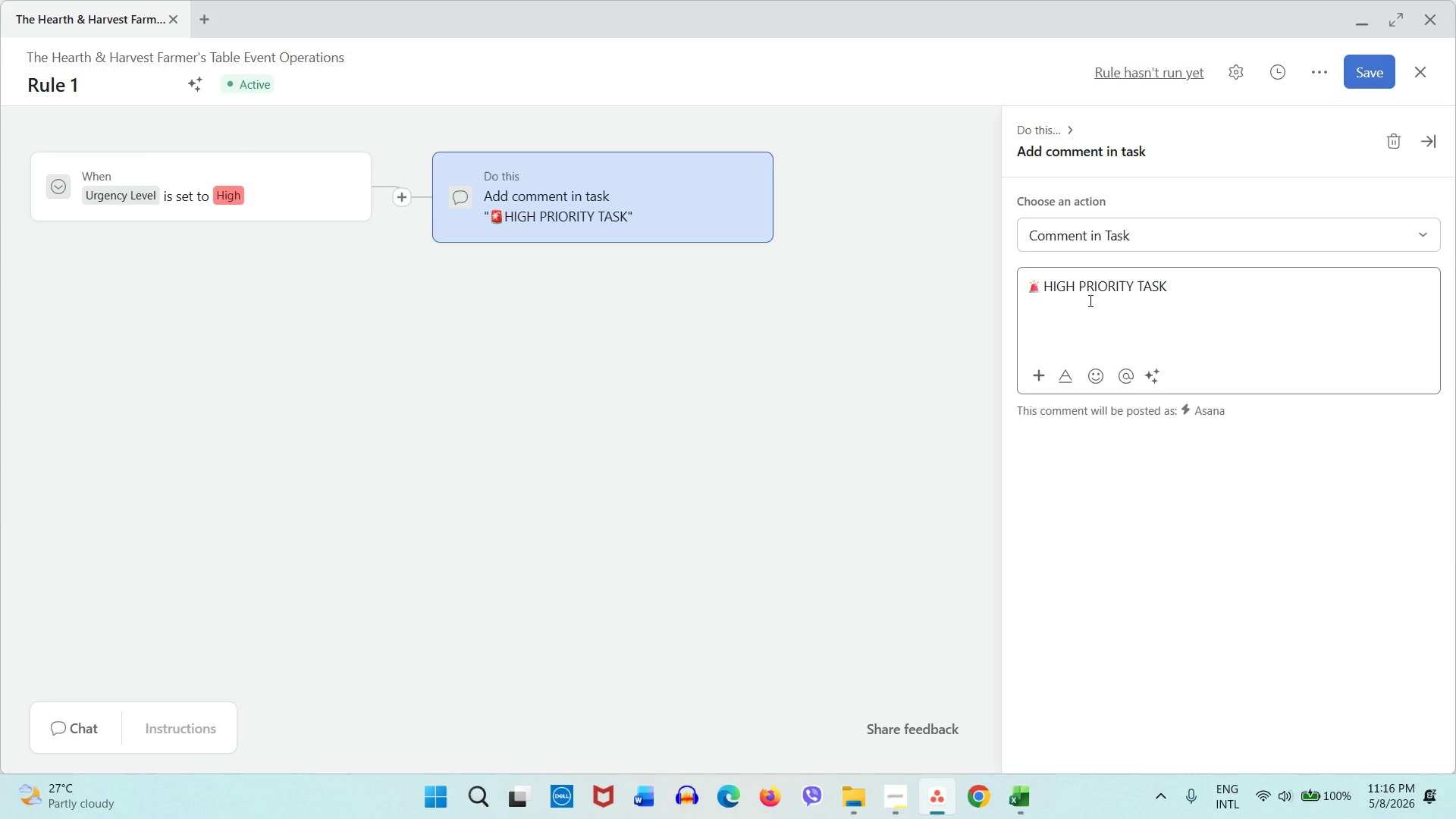 
key(Enter)
 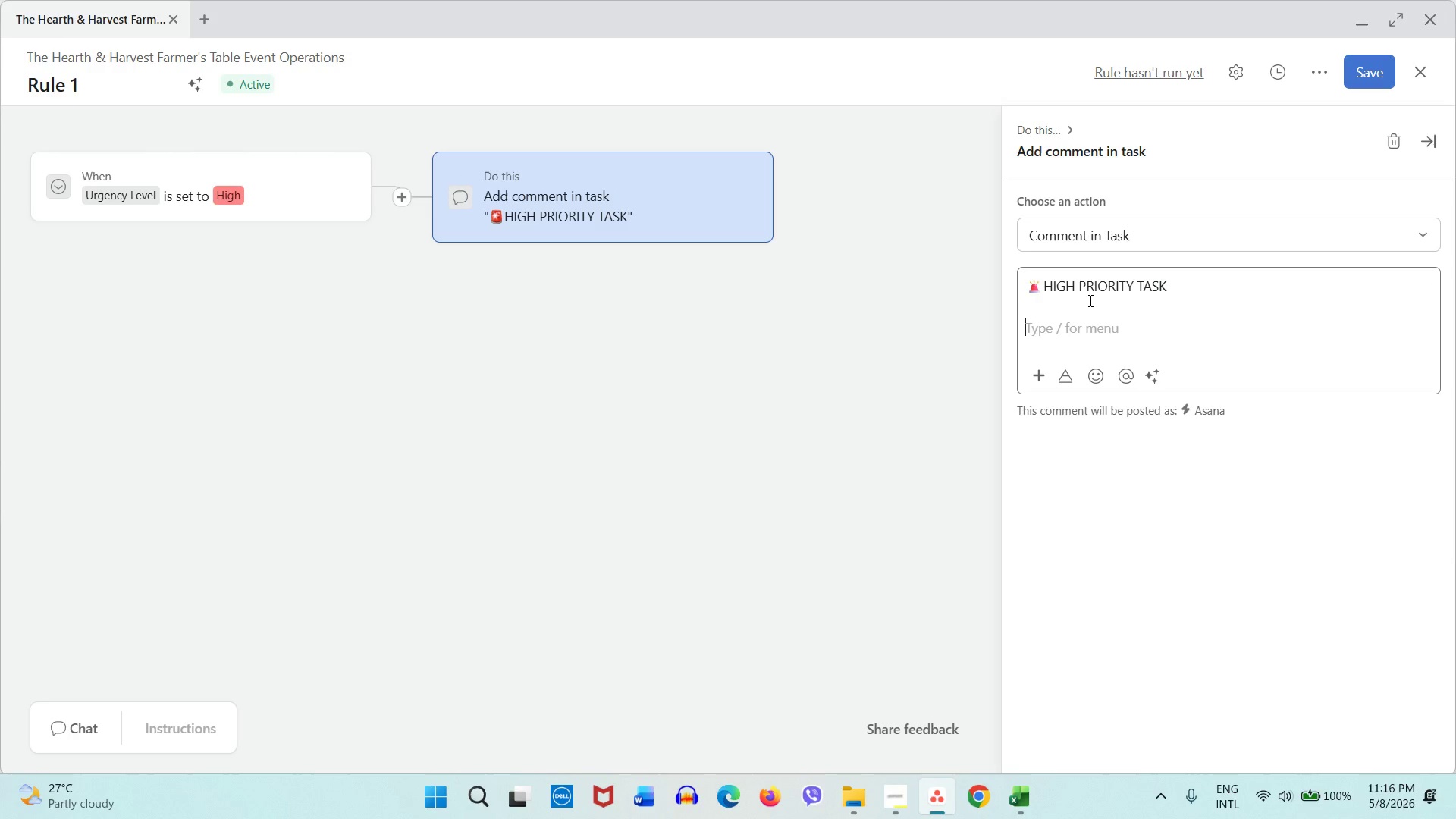 
key(Enter)
 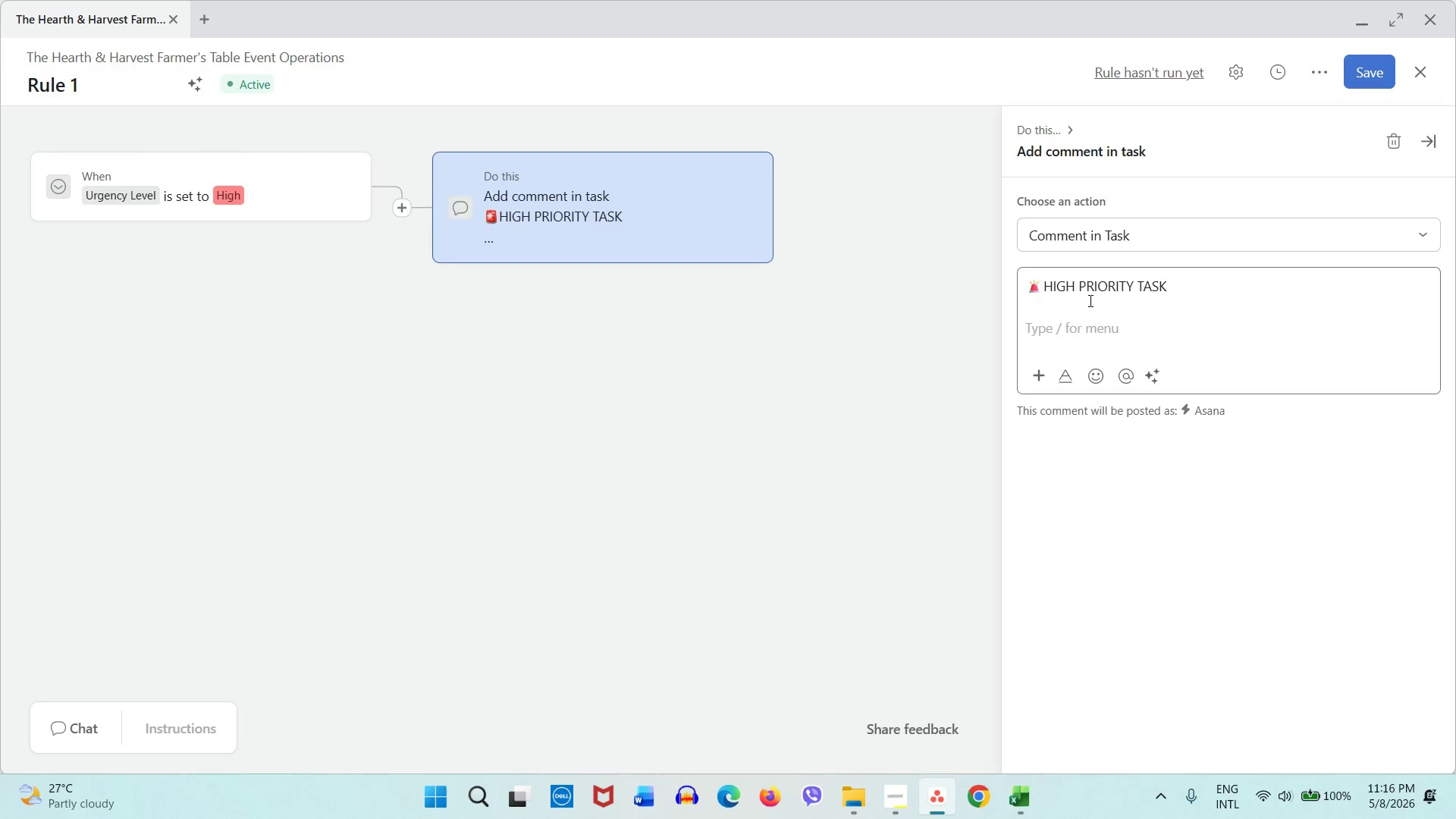 
key(Backspace)
type(This task requres immediate )
 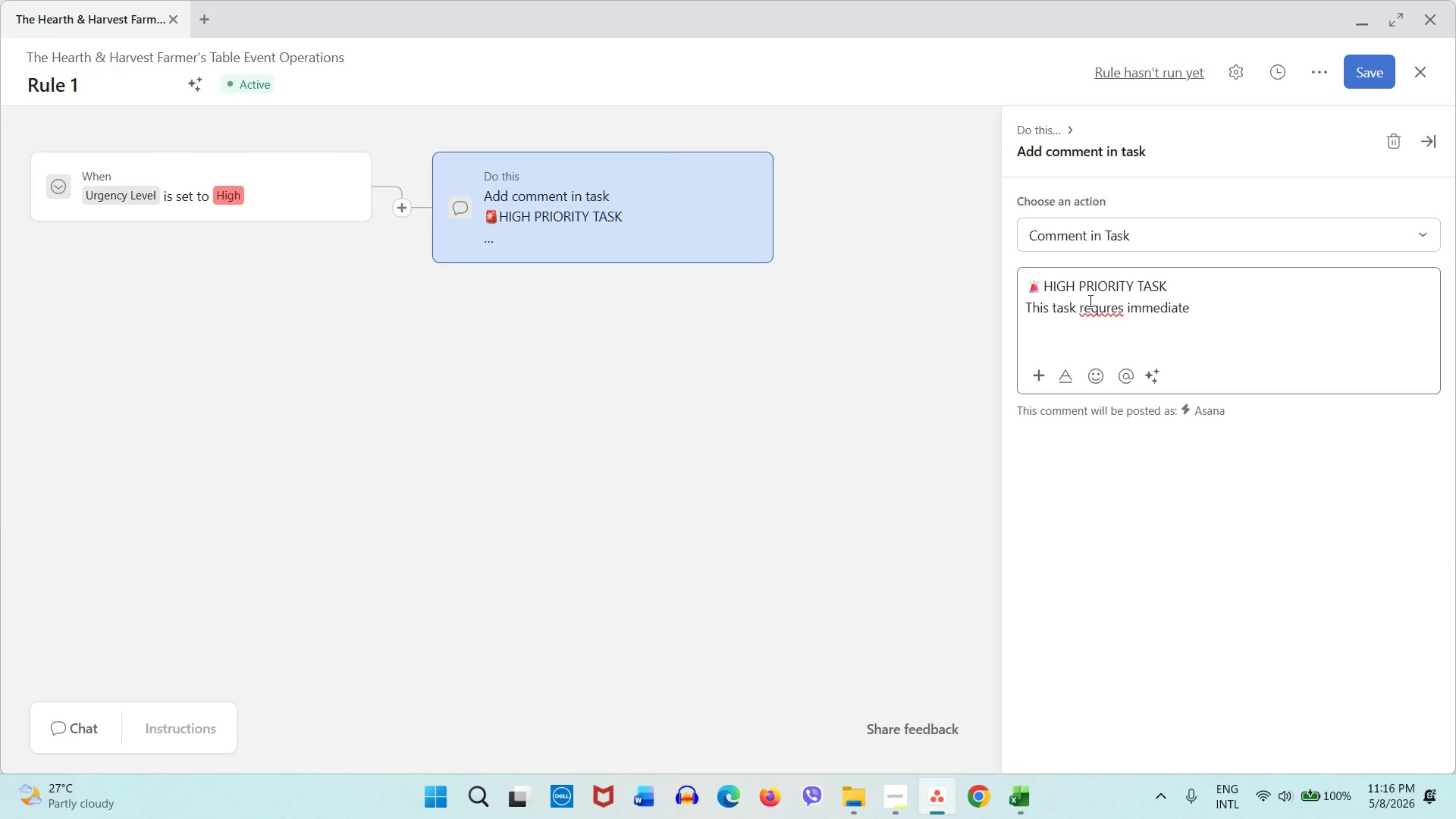 
right_click([1089, 300])
 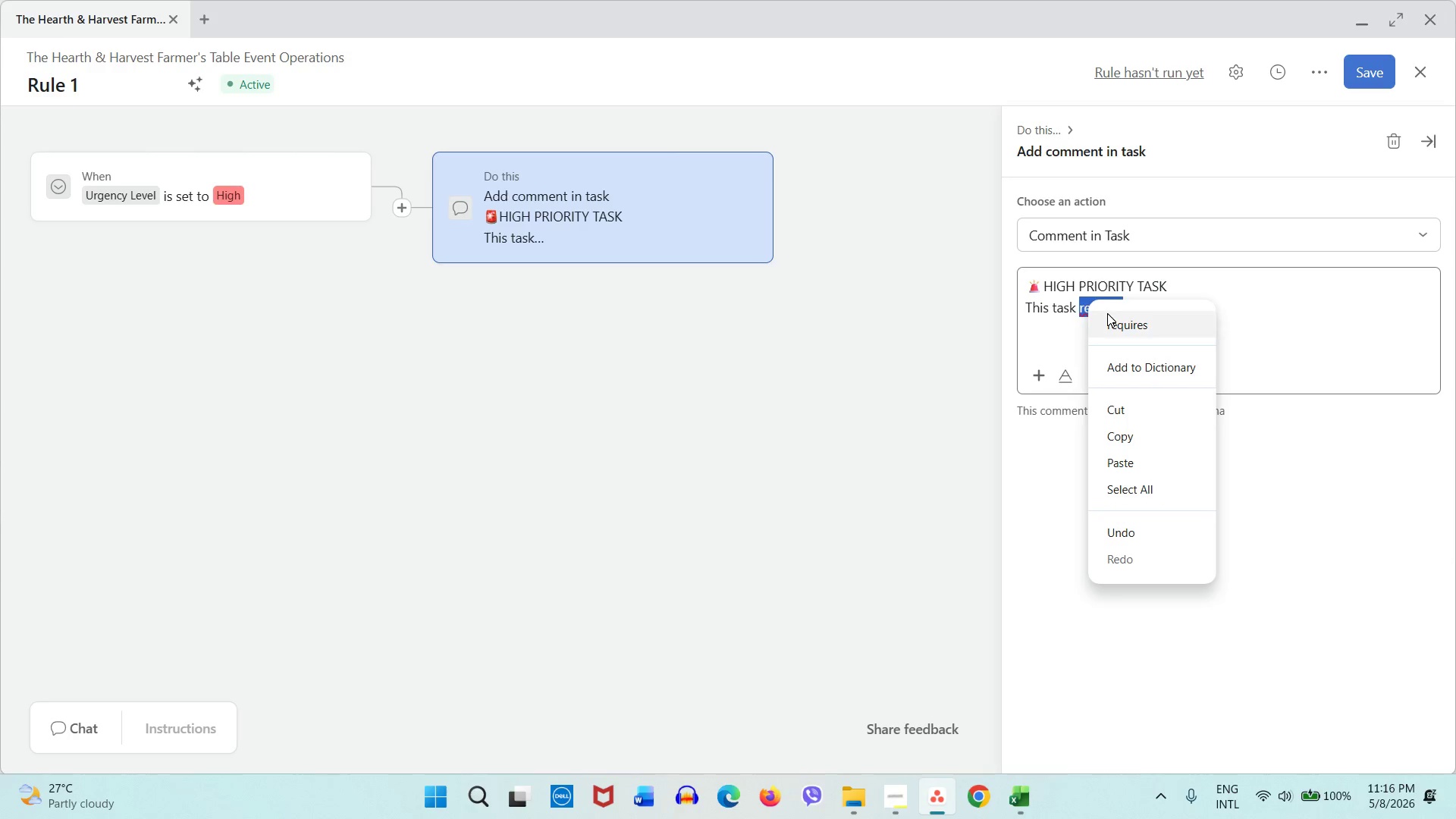 
left_click([1107, 313])
 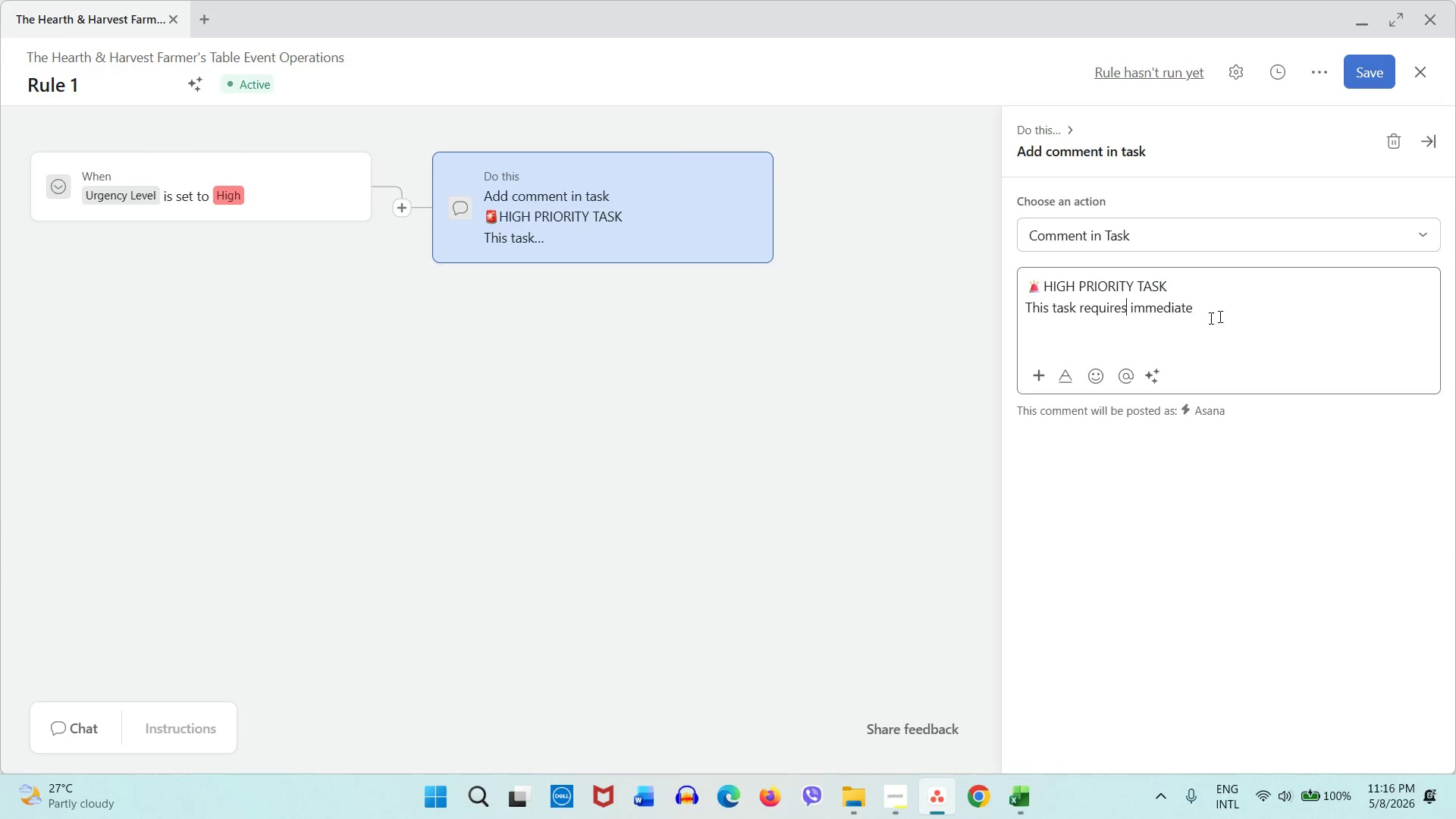 
left_click([1233, 314])
 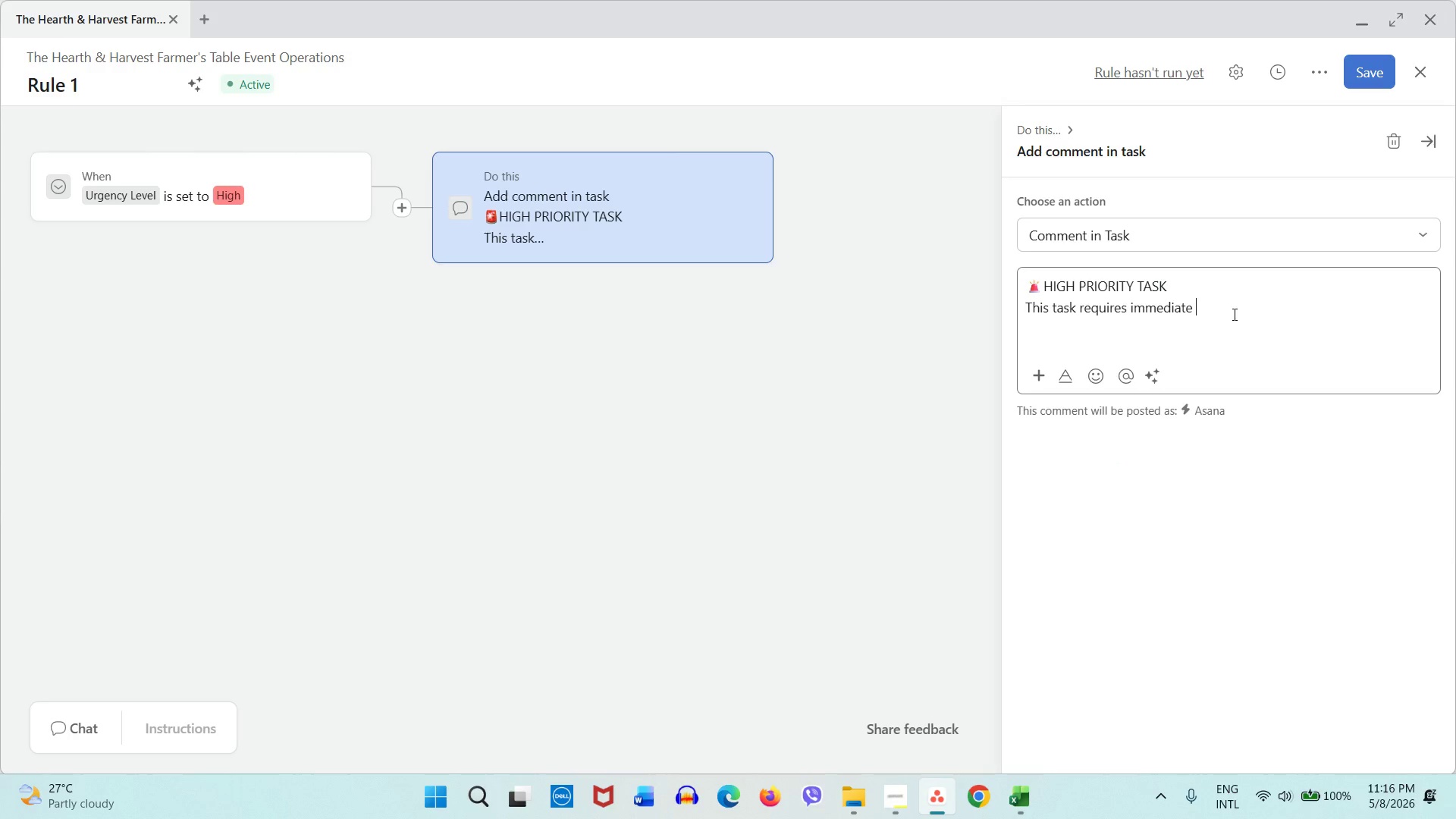 
type(attention of)
key(Backspace)
key(Backspace)
type(for he upco)
key(Backspace)
type(oming Farmer's event.Pleae cpp)
key(Backspace)
key(Backspace)
type(oordomate)
key(Backspace)
key(Backspace)
key(Backspace)
key(Backspace)
key(Backspace)
key(Backspace)
key(Backspace)
key(Backspace)
key(Backspace)
type(prioritize complett)
key(Backspace)
type(iono[NumLock] over)
 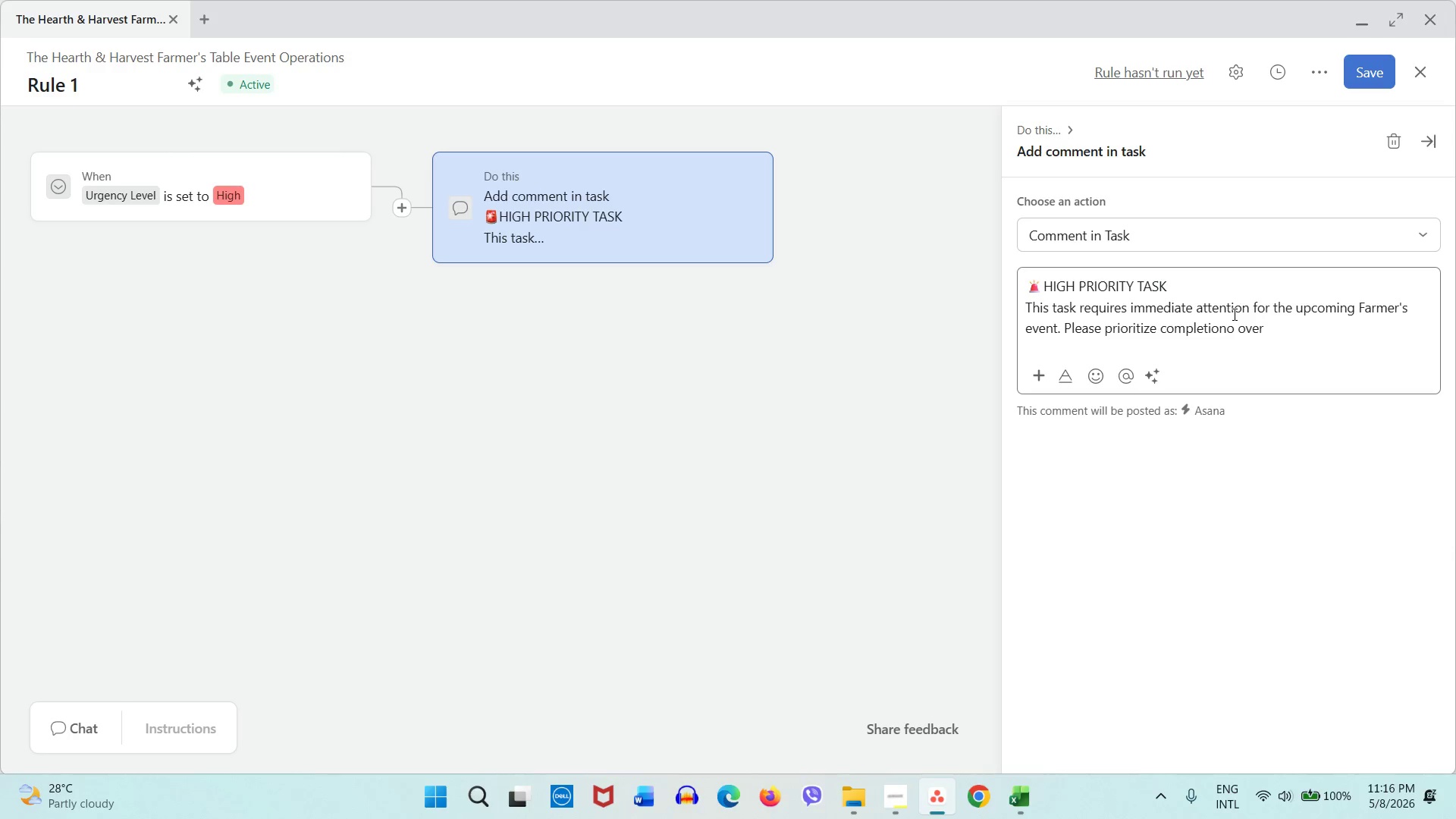 
wait(12.36)
 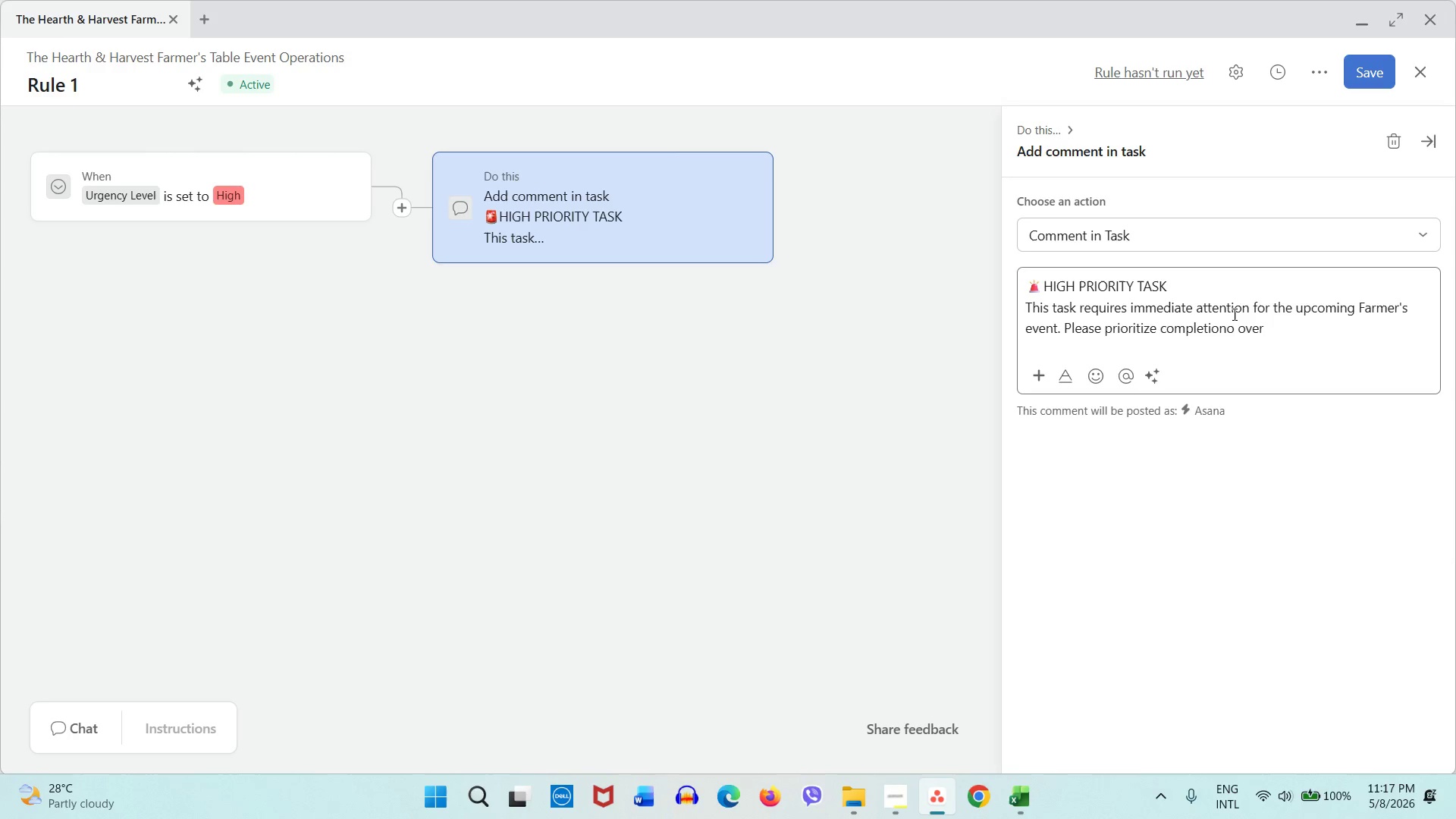 
key(Backspace)
key(Backspace)
key(Backspace)
key(Backspace)
key(Backspace)
key(Backspace)
type(n to avoid operational delays impacting menu prepe)
key(Backspace)
type(aration, venfor oordination. or gu experience.)
 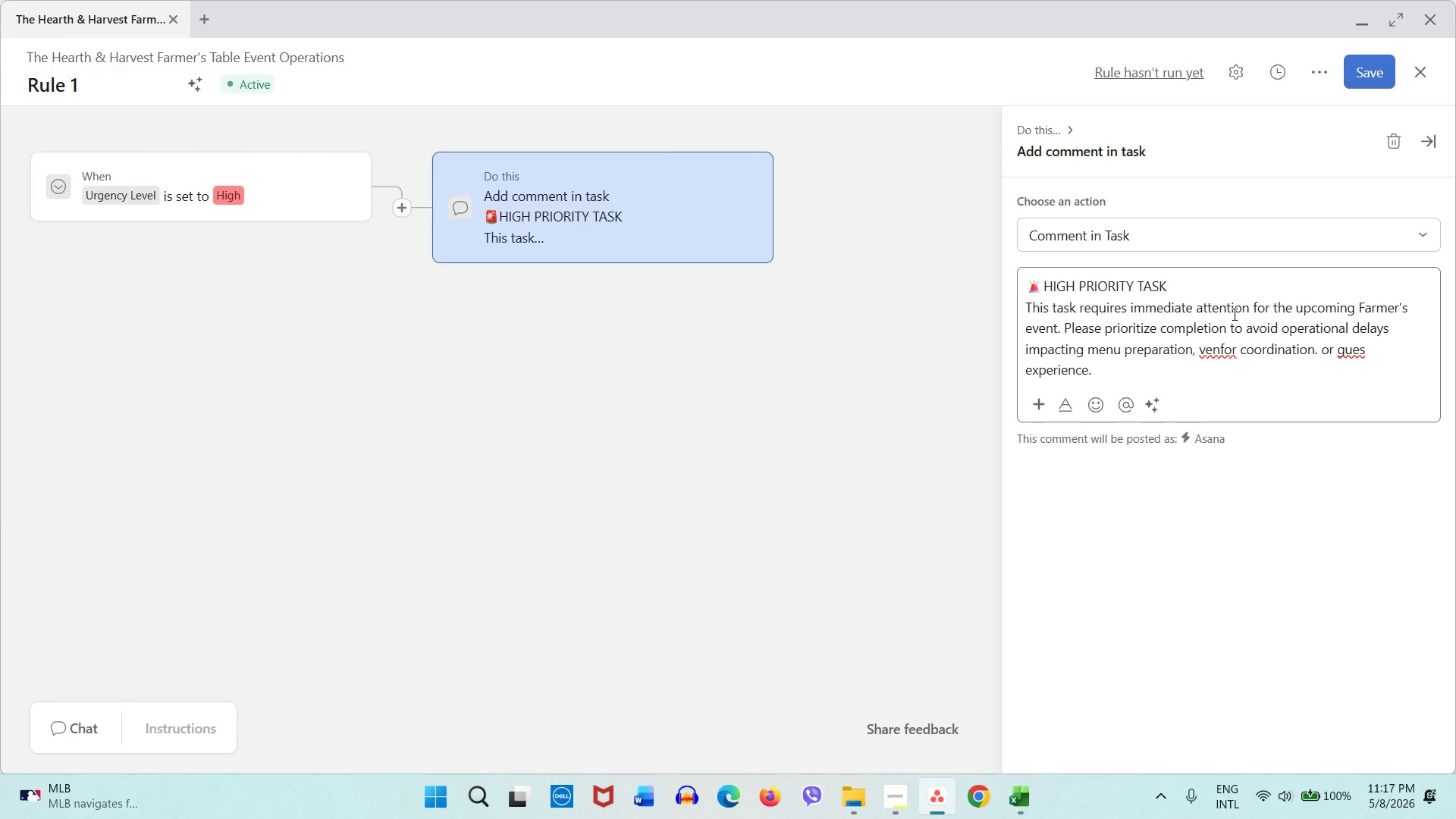 